 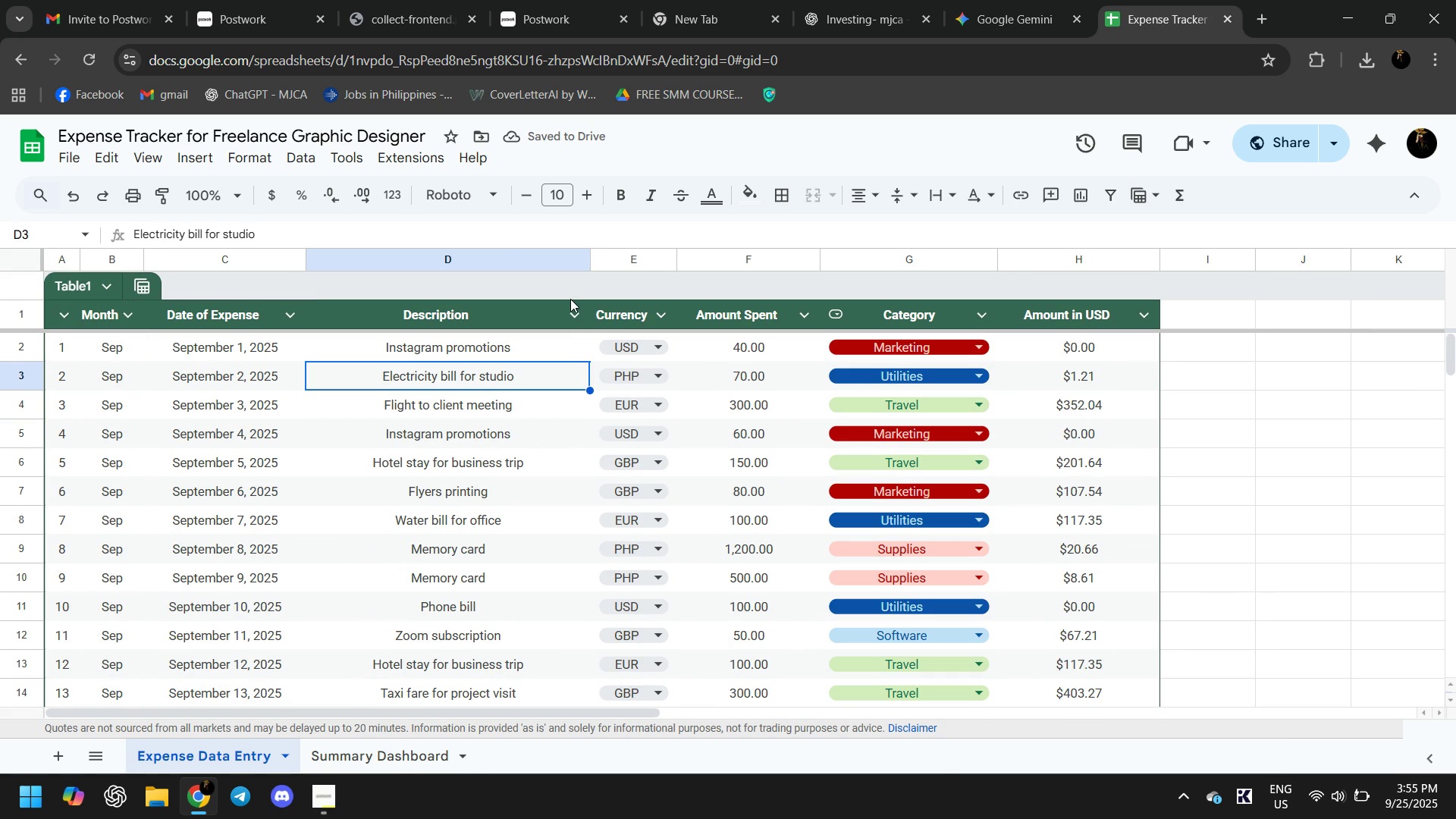 
left_click([390, 760])
 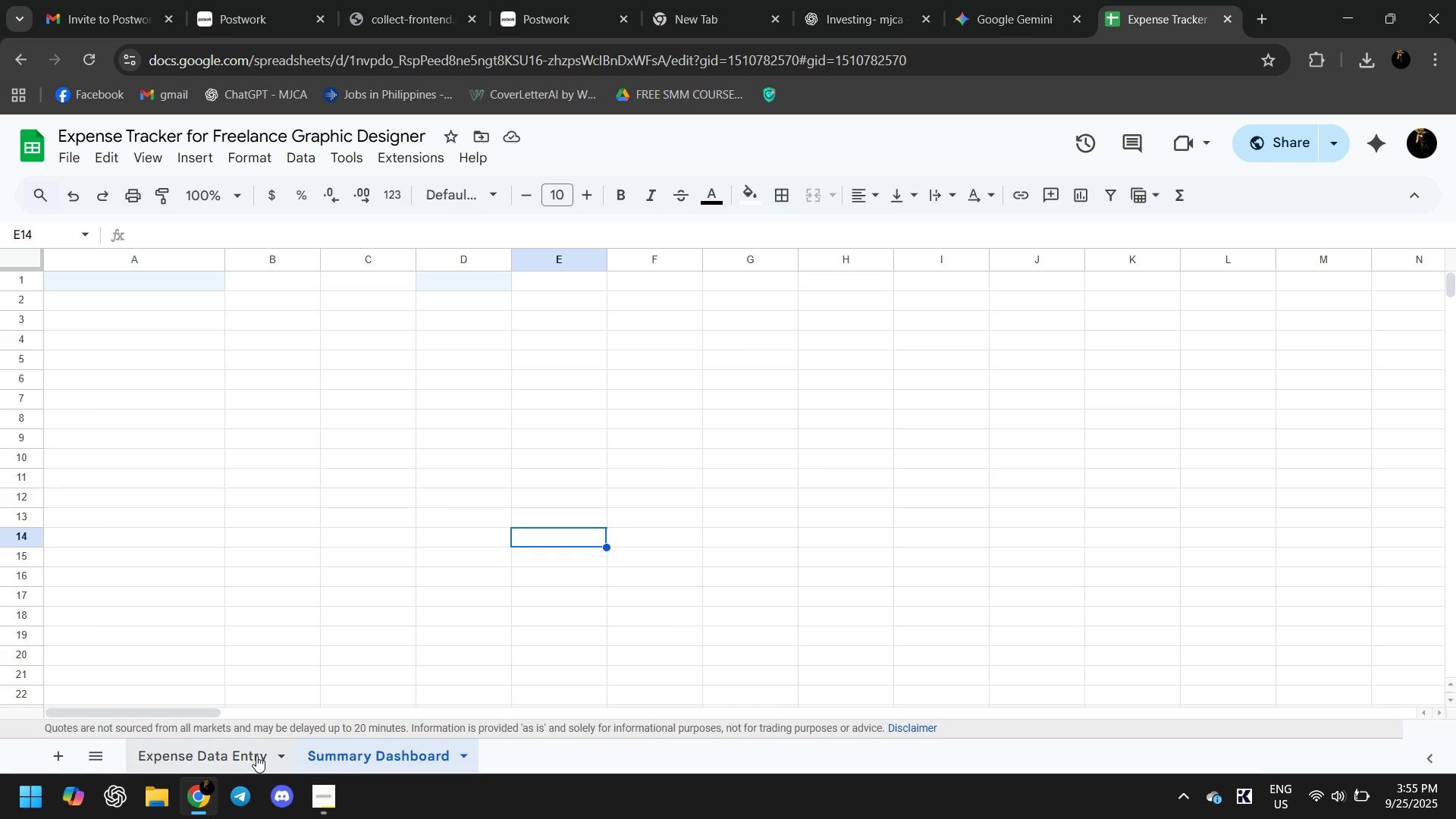 
left_click([254, 755])
 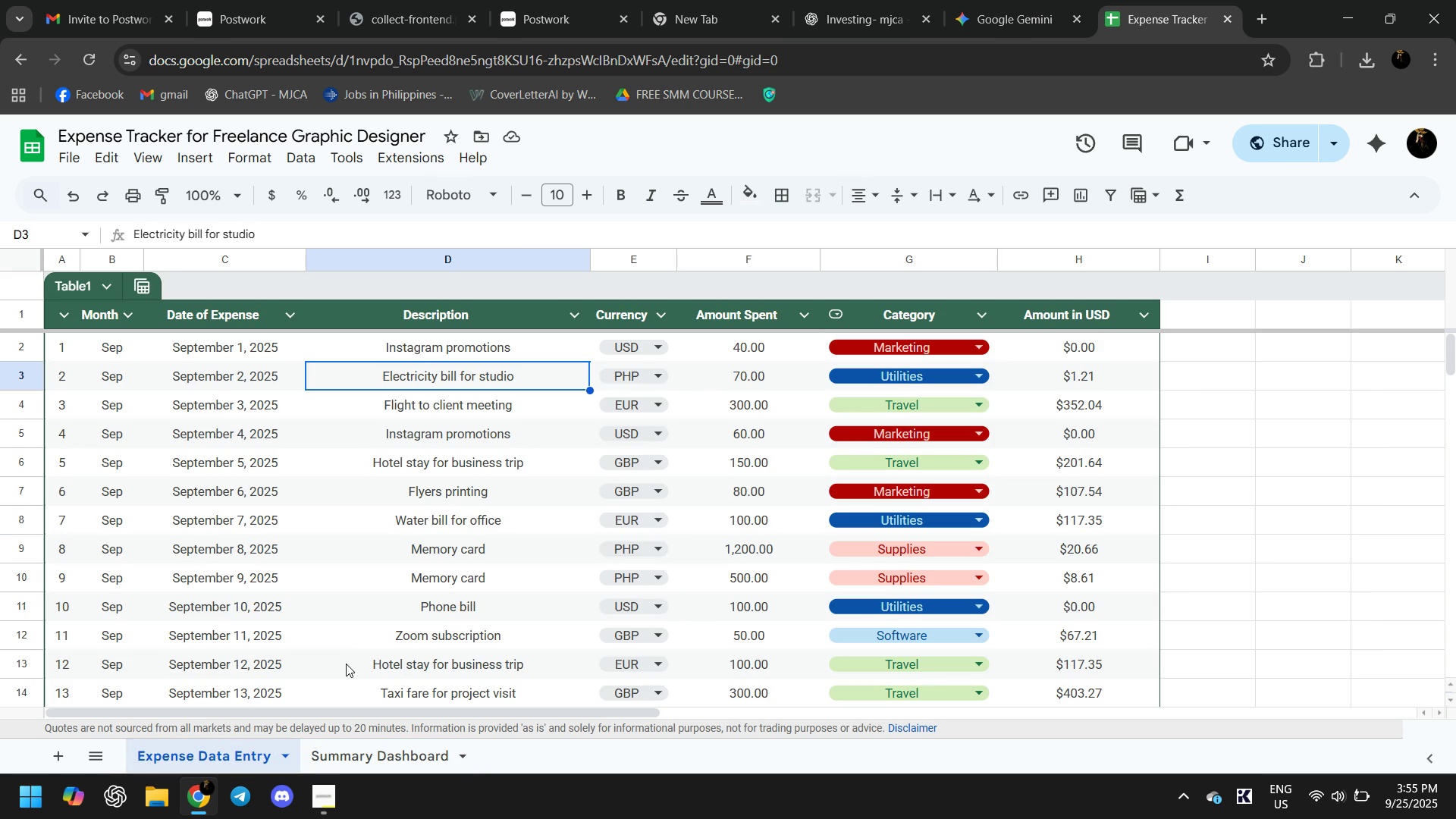 
scroll: coordinate [377, 586], scroll_direction: up, amount: 12.0
 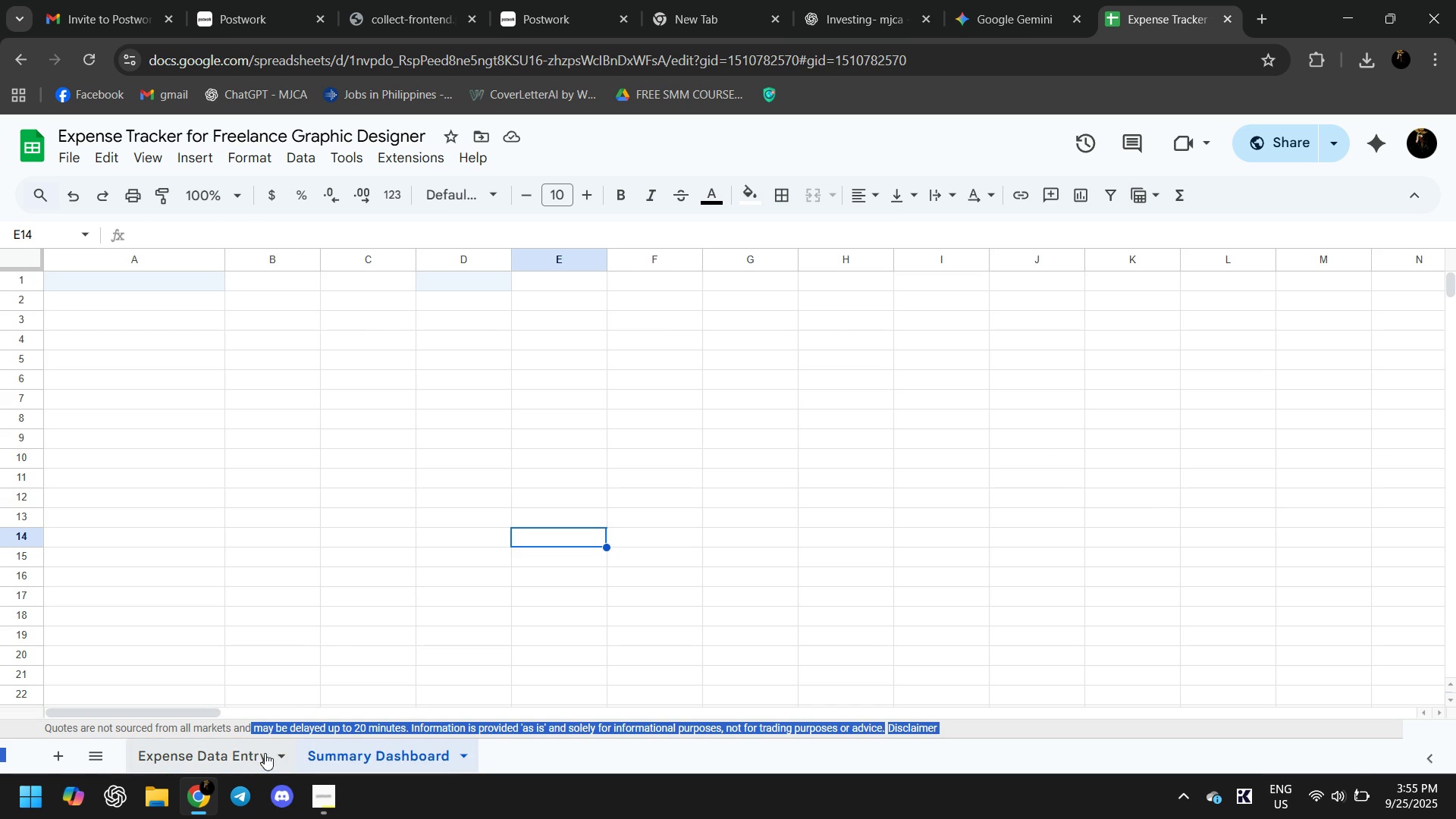 
double_click([267, 754])
 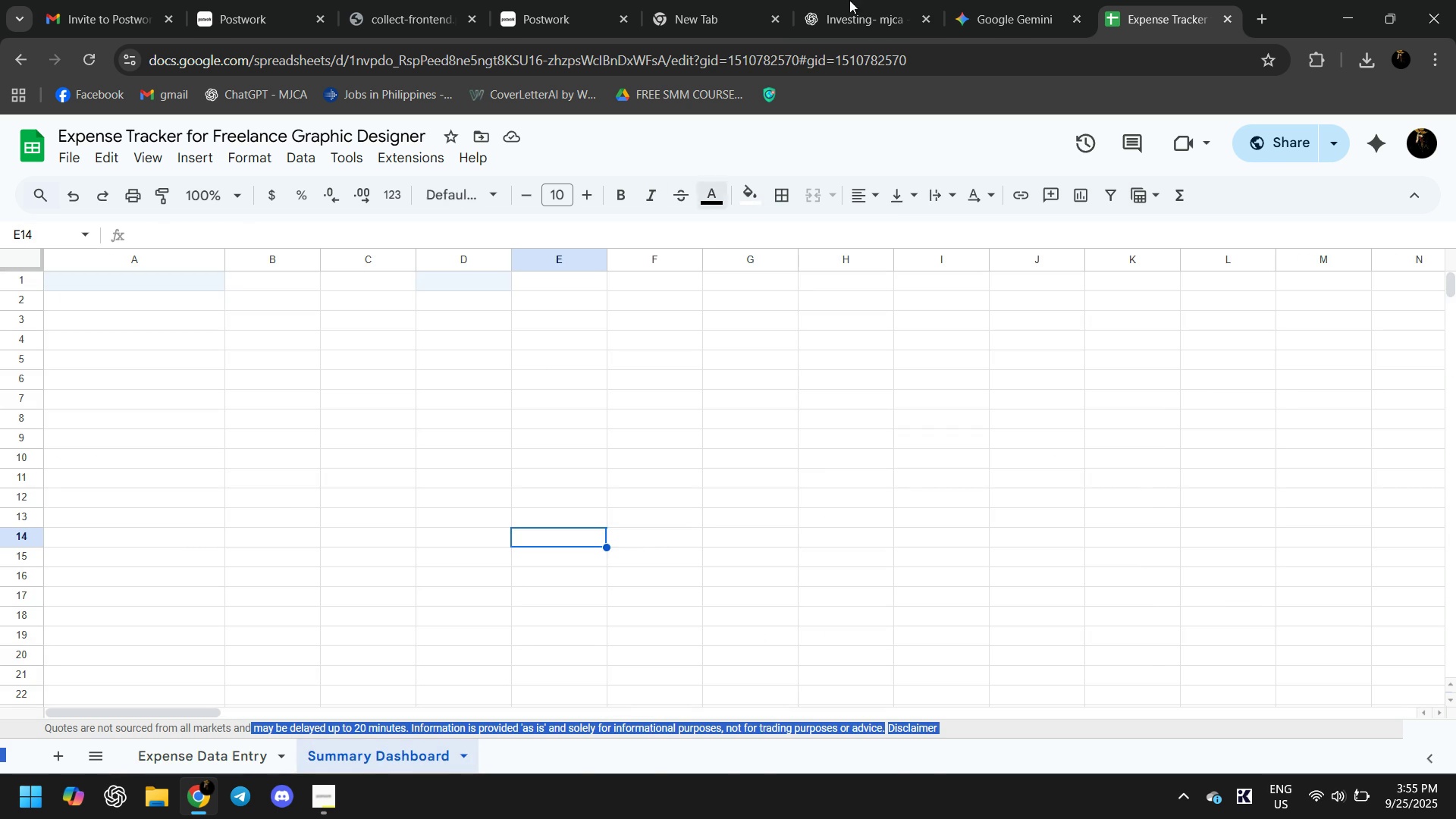 
key(Alt+AltLeft)
 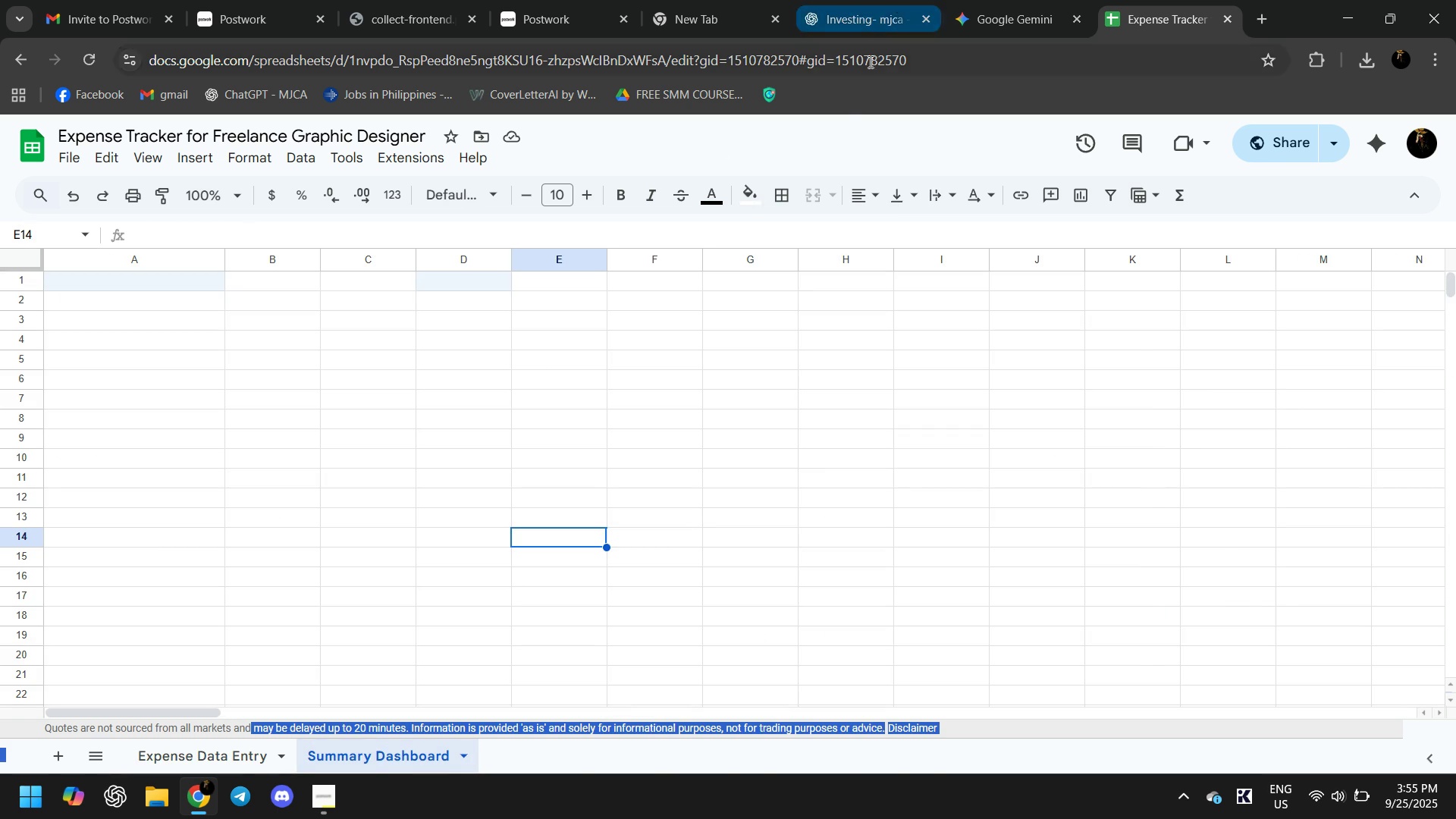 
key(Alt+Tab)